 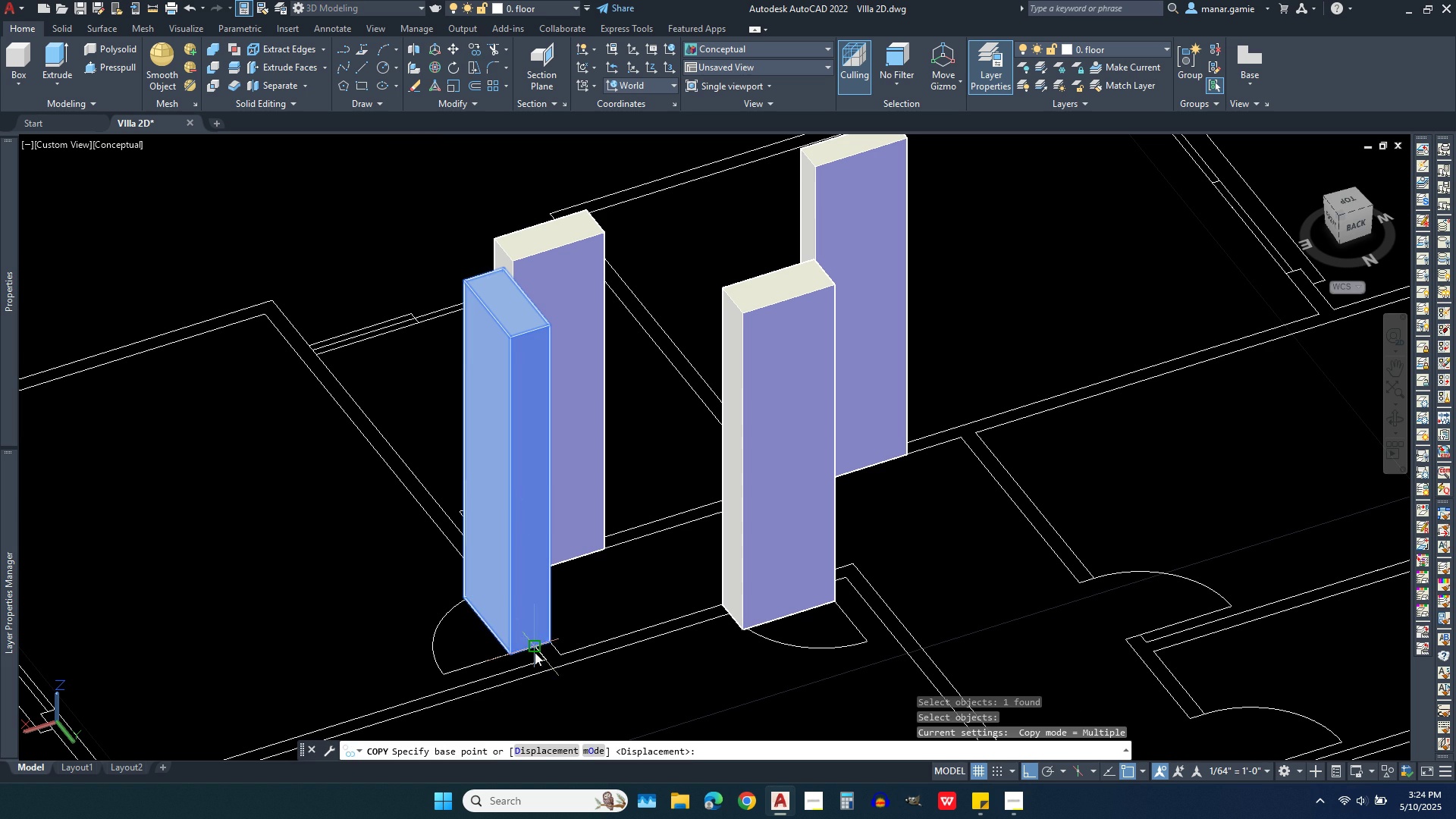 
left_click([506, 655])
 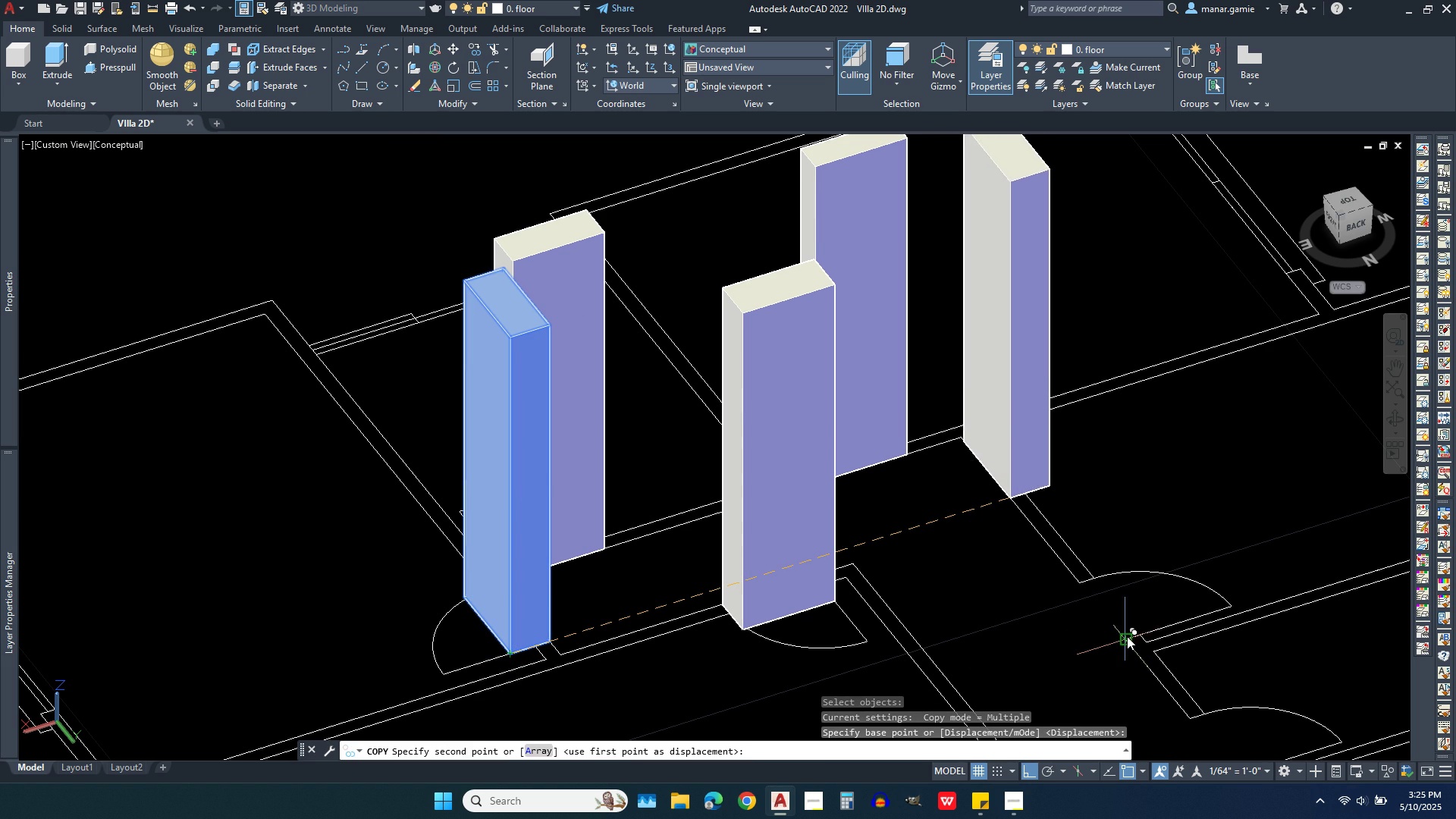 
left_click([1127, 636])
 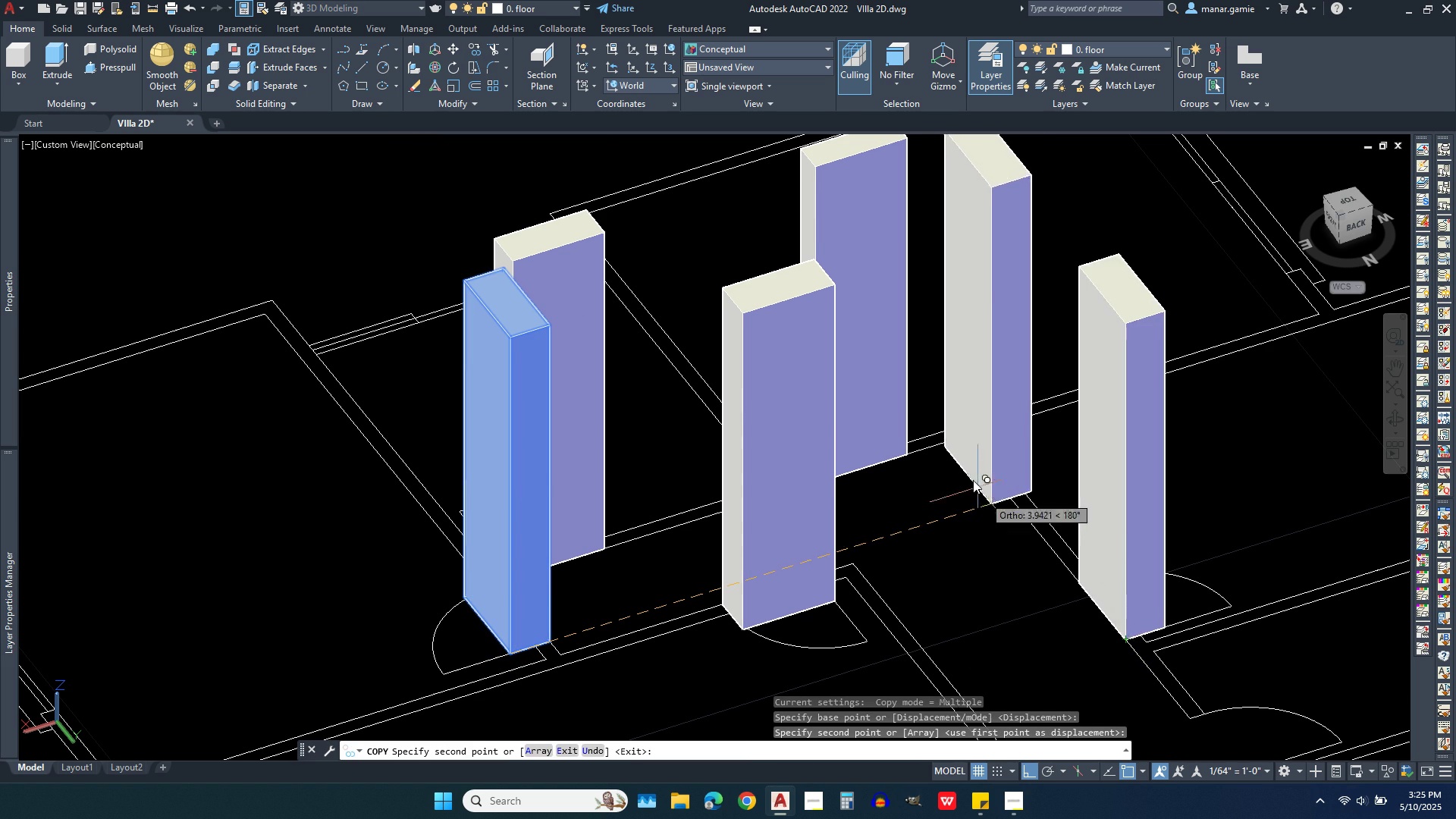 
scroll: coordinate [965, 469], scroll_direction: down, amount: 2.0
 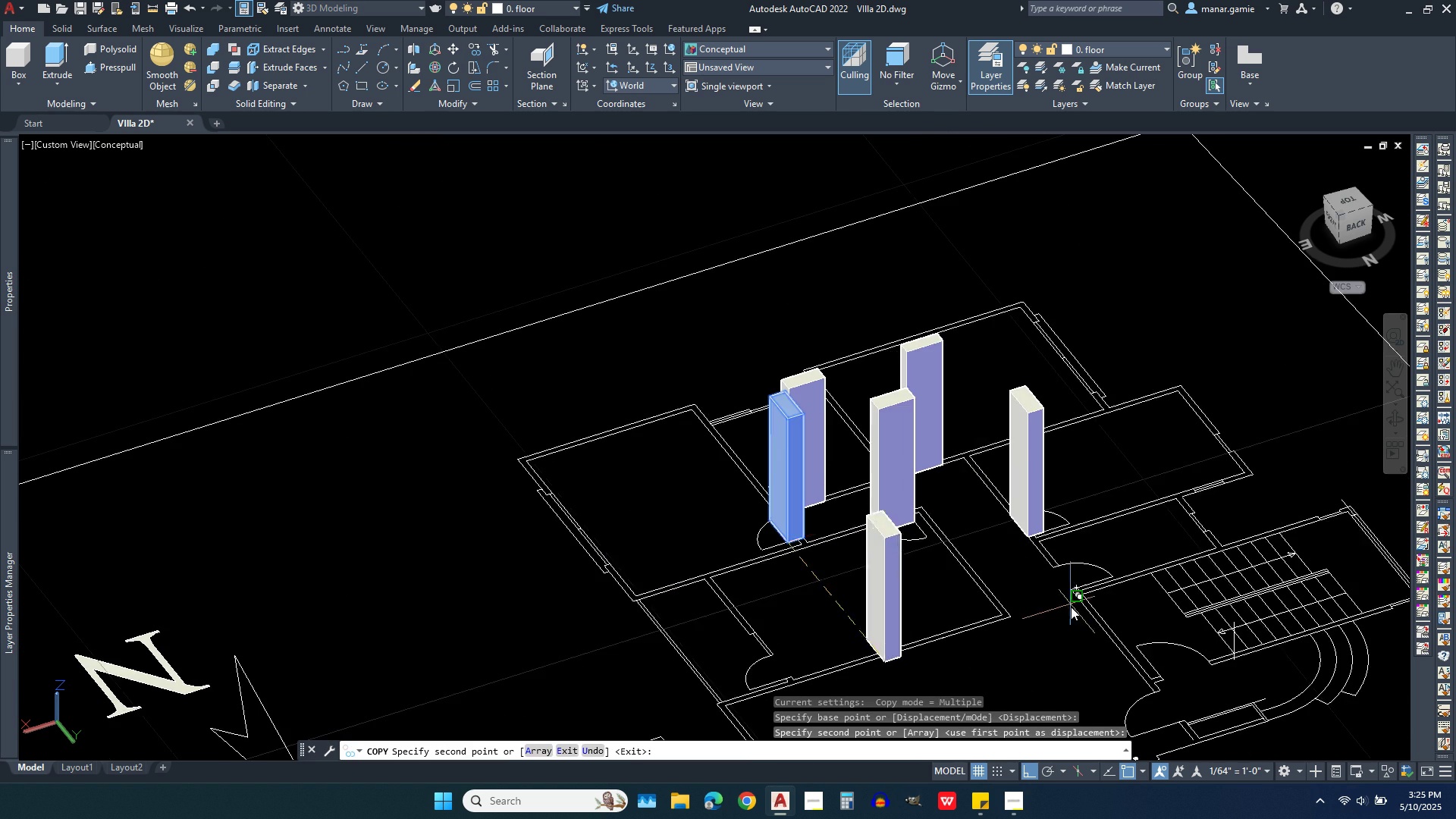 
scroll: coordinate [1071, 610], scroll_direction: up, amount: 3.0
 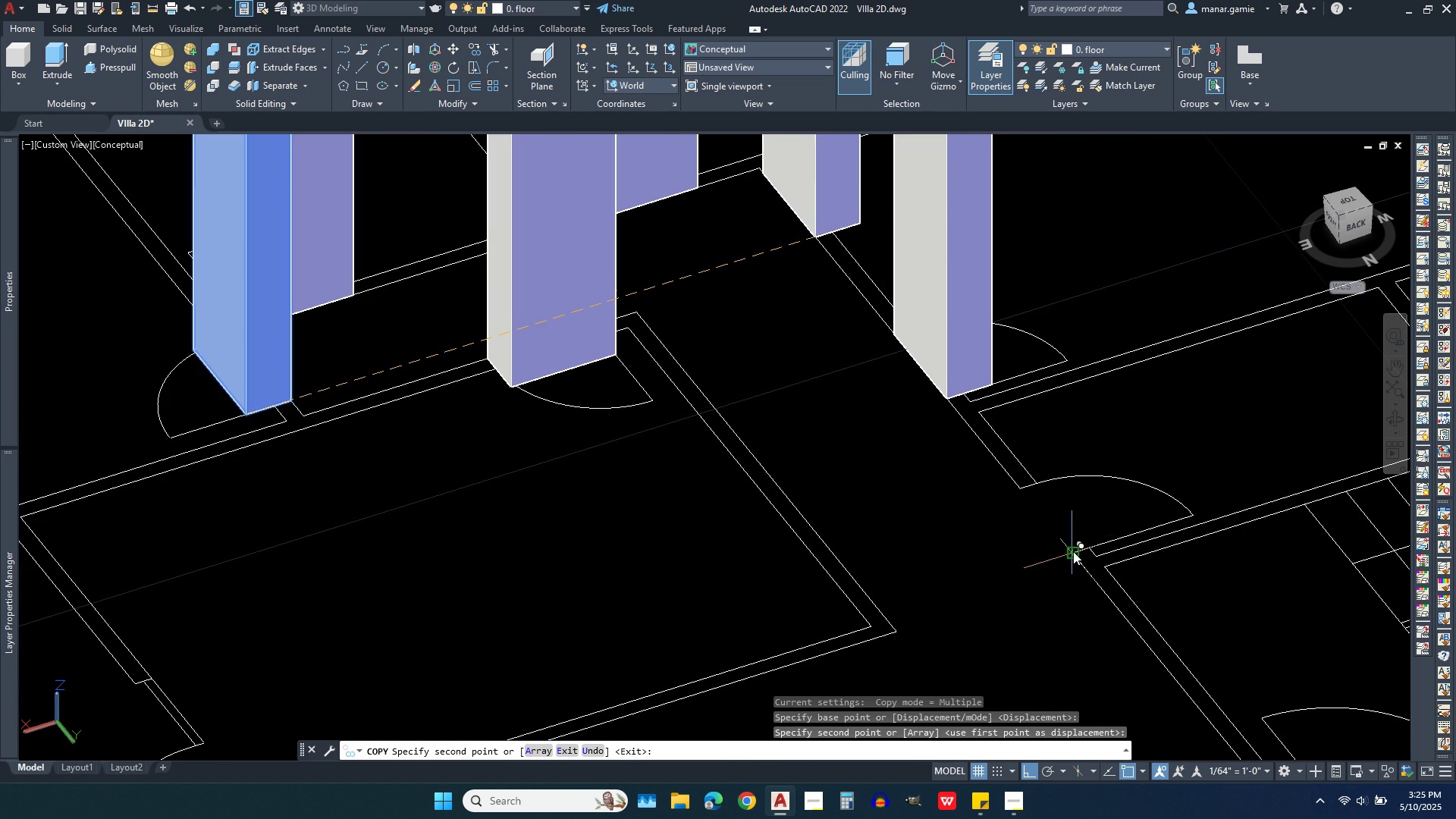 
left_click([1073, 551])
 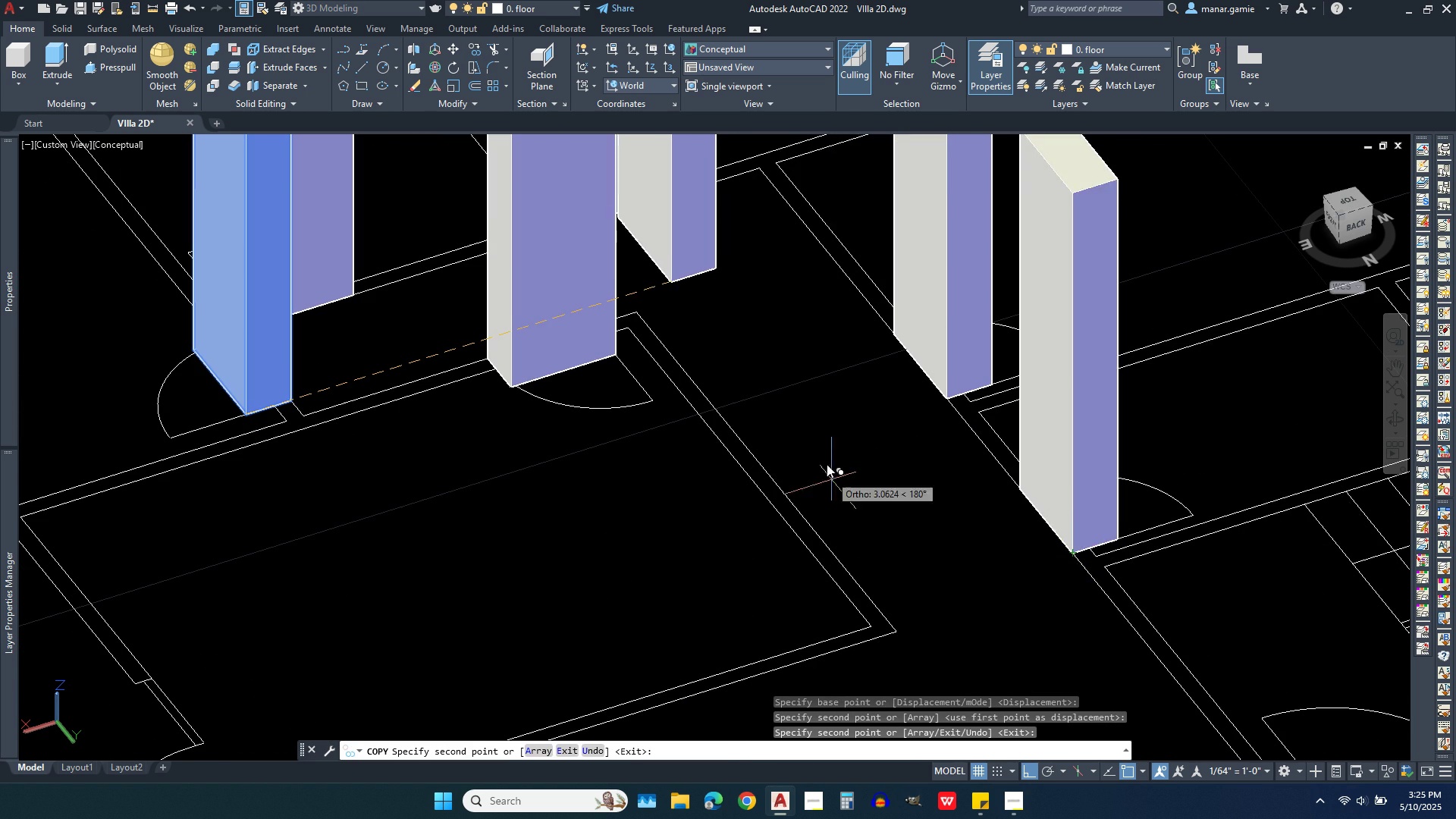 
scroll: coordinate [819, 435], scroll_direction: down, amount: 2.0
 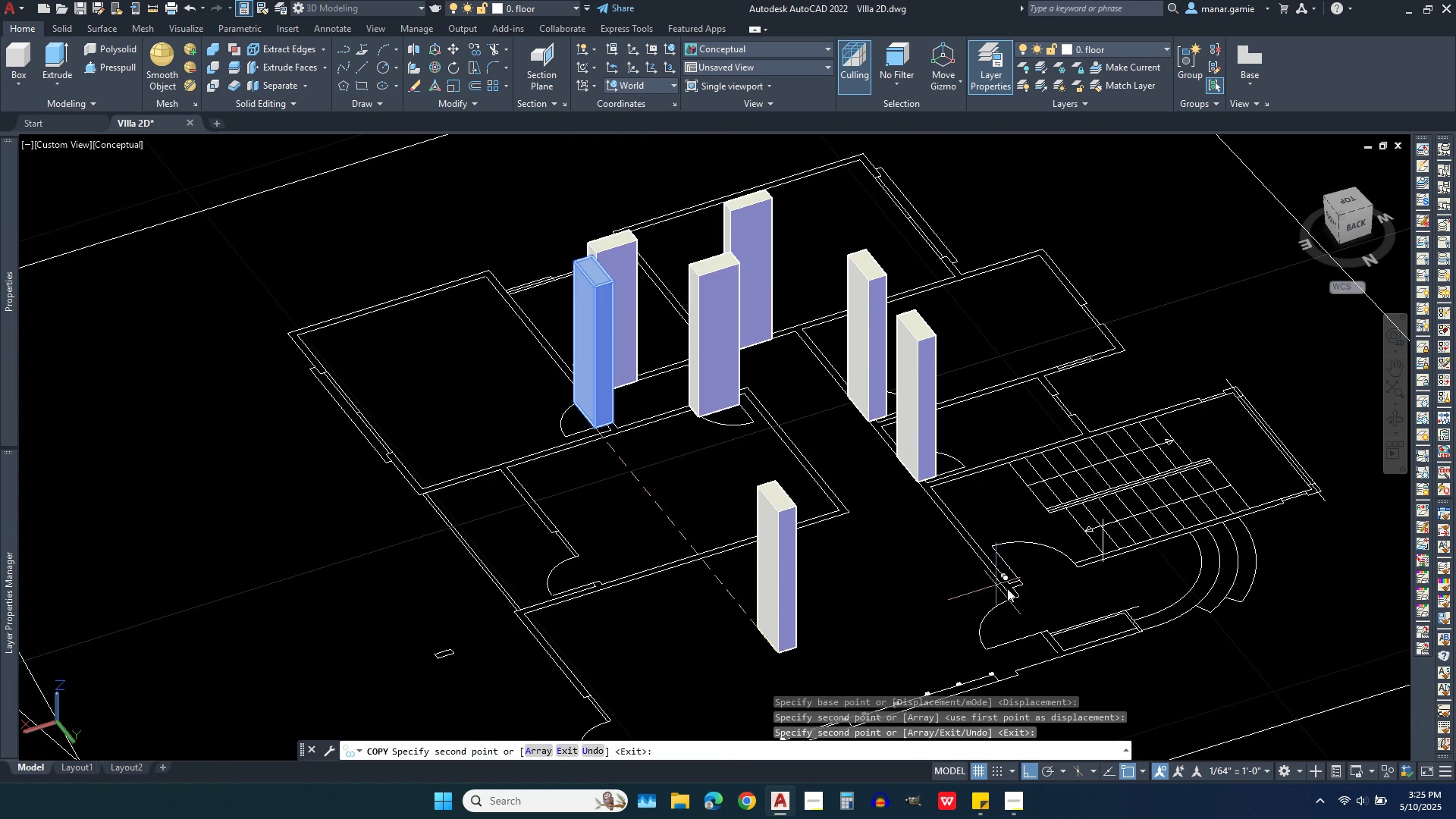 
scroll: coordinate [1039, 596], scroll_direction: up, amount: 3.0
 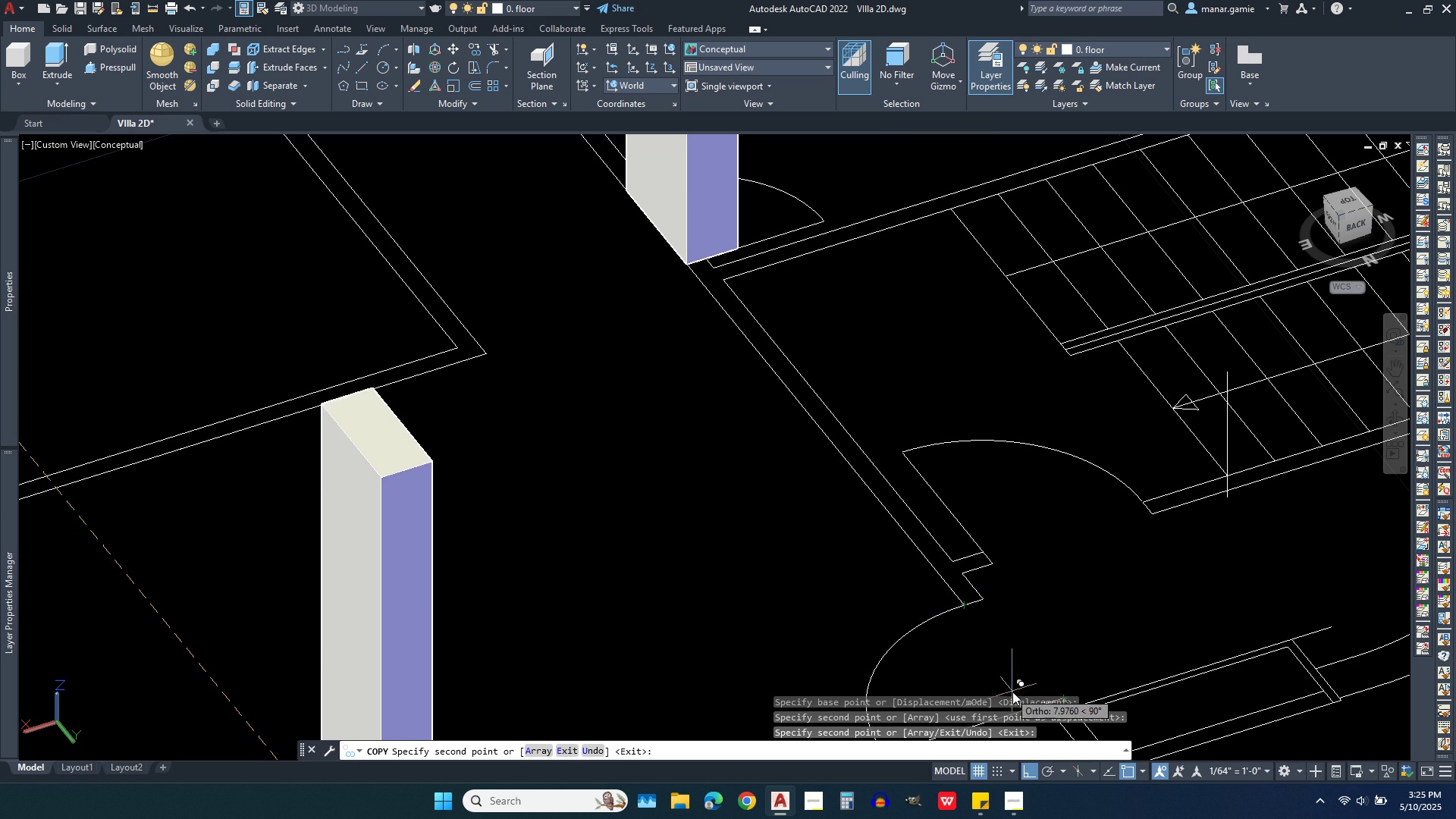 
wait(5.45)
 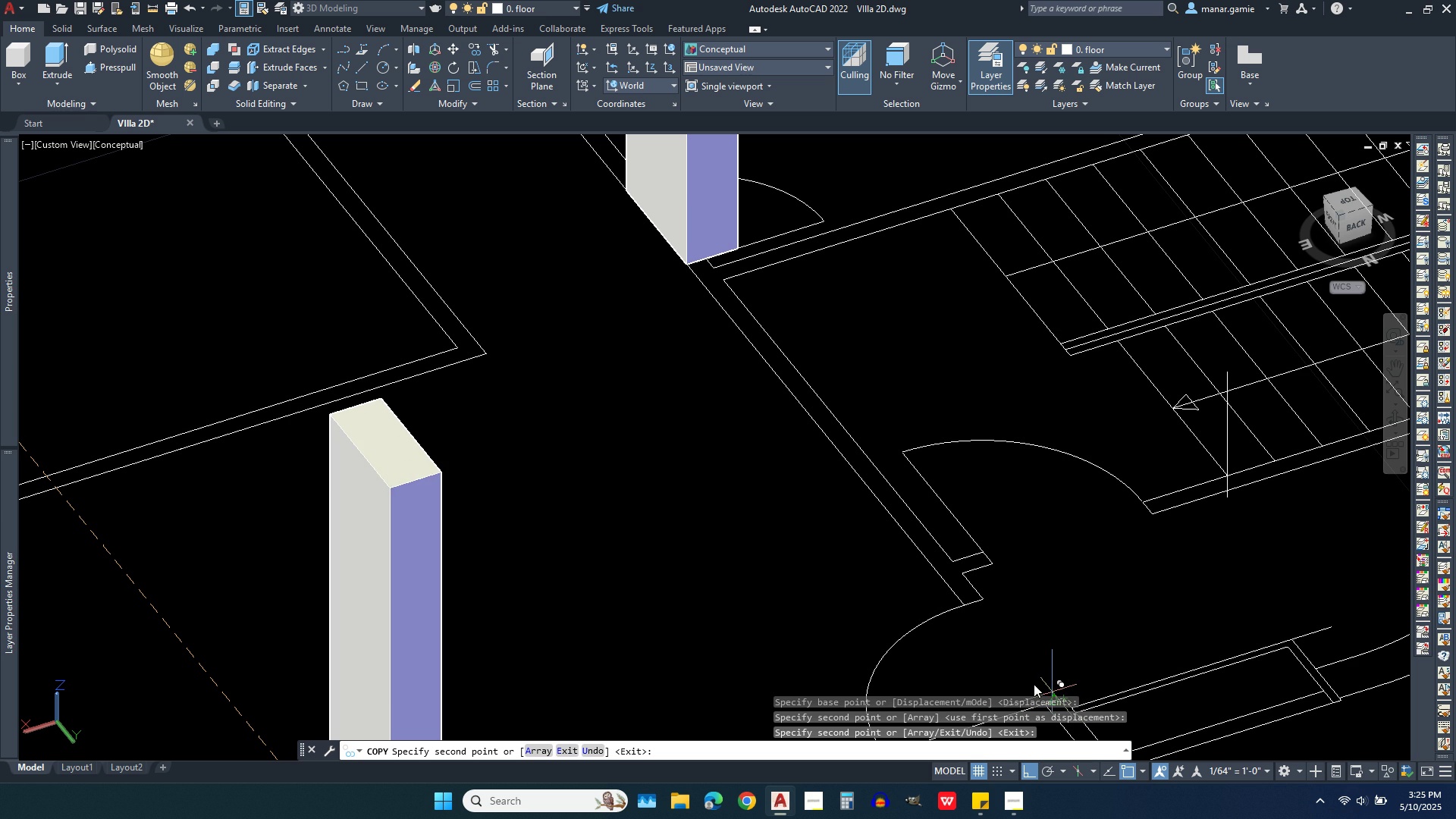 
scroll: coordinate [1034, 591], scroll_direction: up, amount: 2.0
 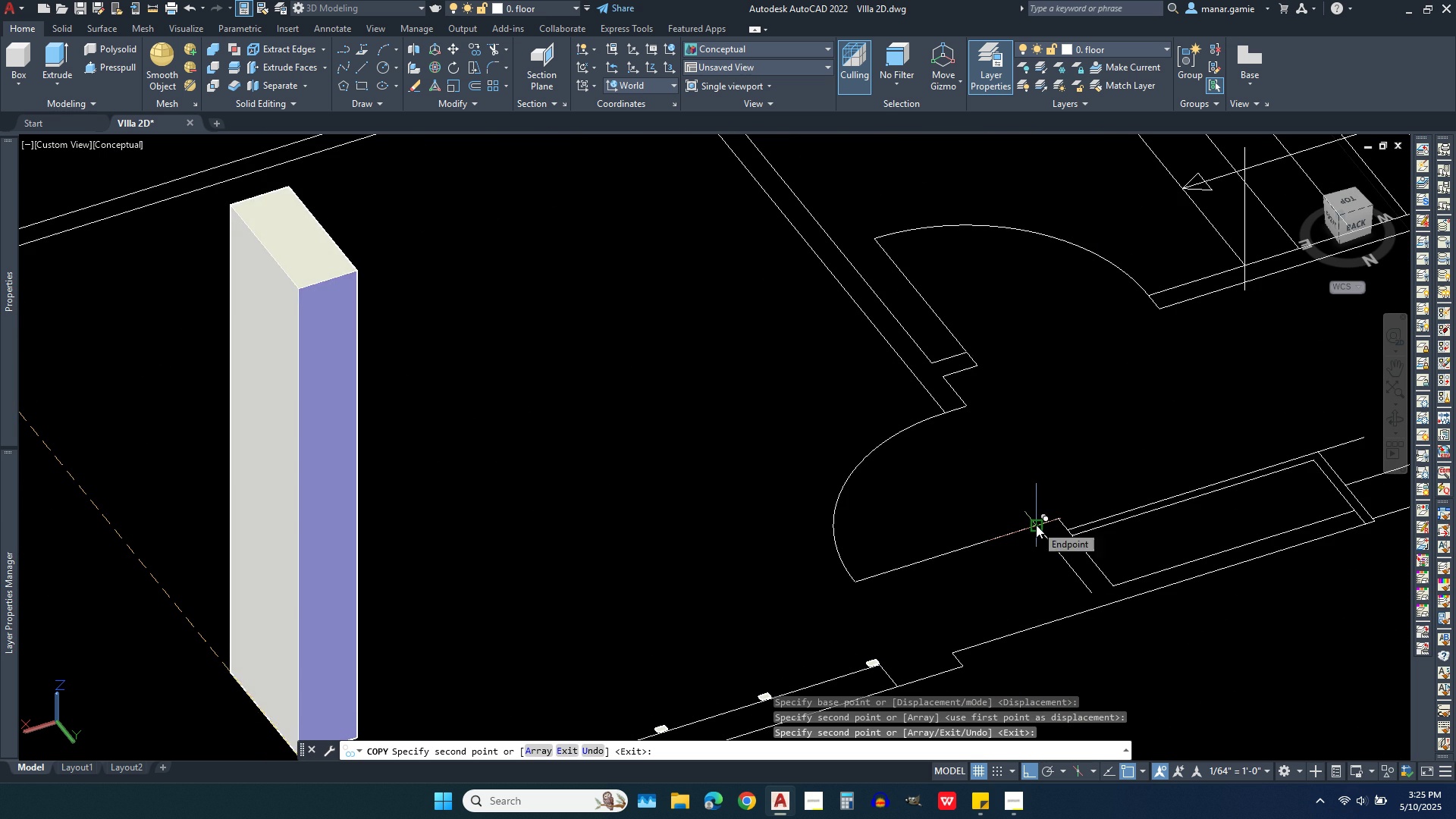 
left_click([1036, 525])
 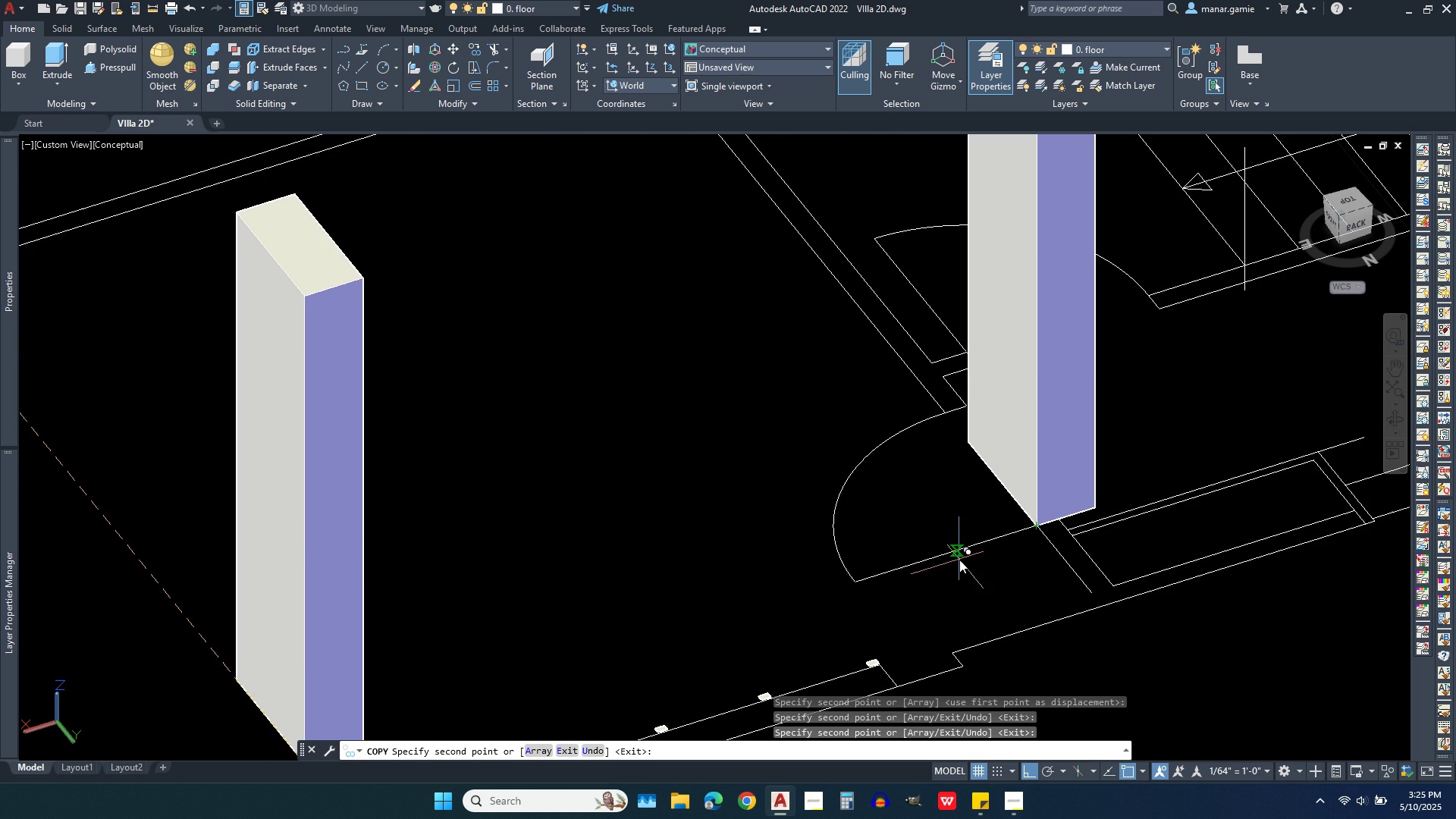 
scroll: coordinate [977, 560], scroll_direction: down, amount: 2.0
 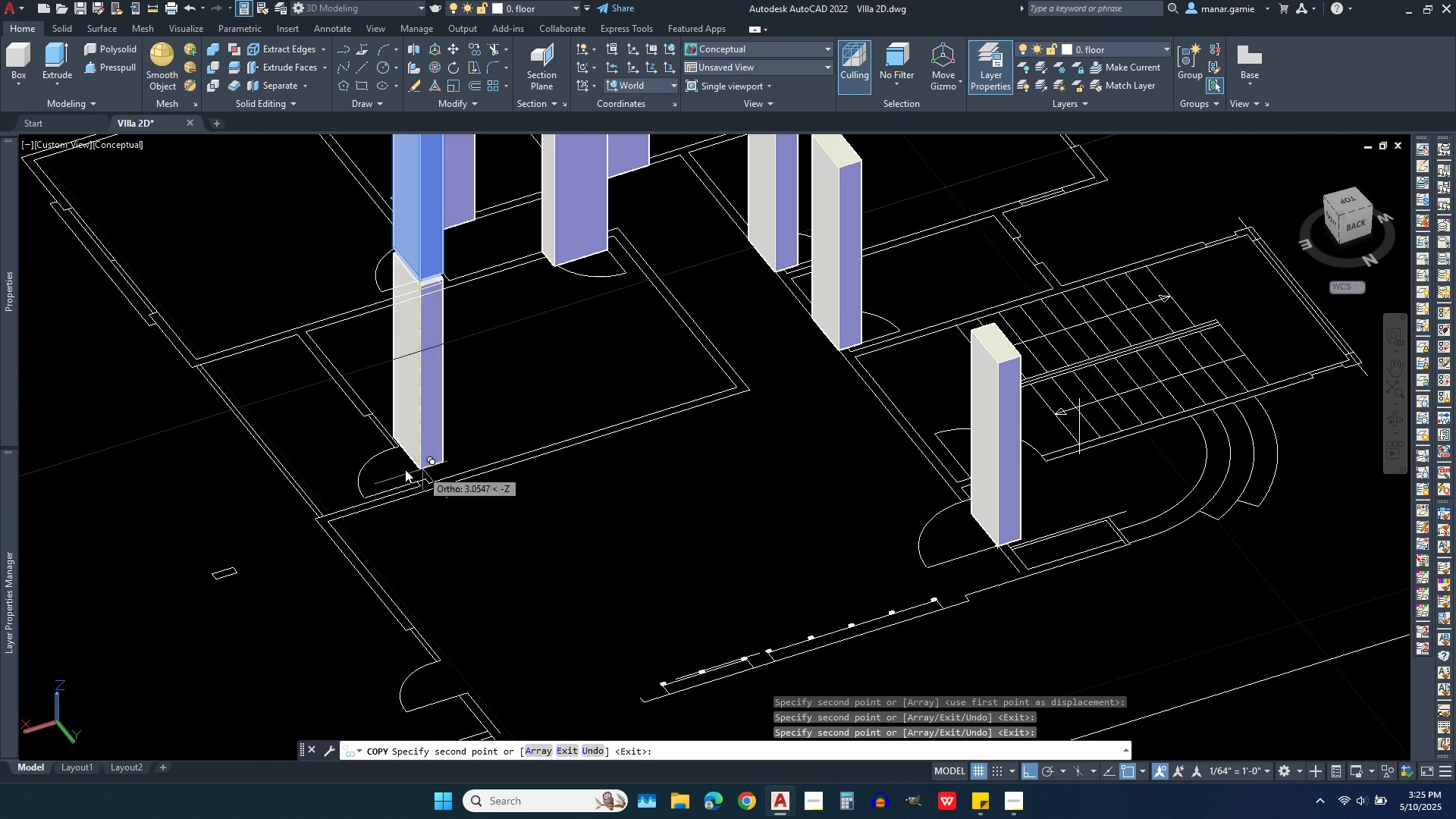 
scroll: coordinate [386, 466], scroll_direction: up, amount: 3.0
 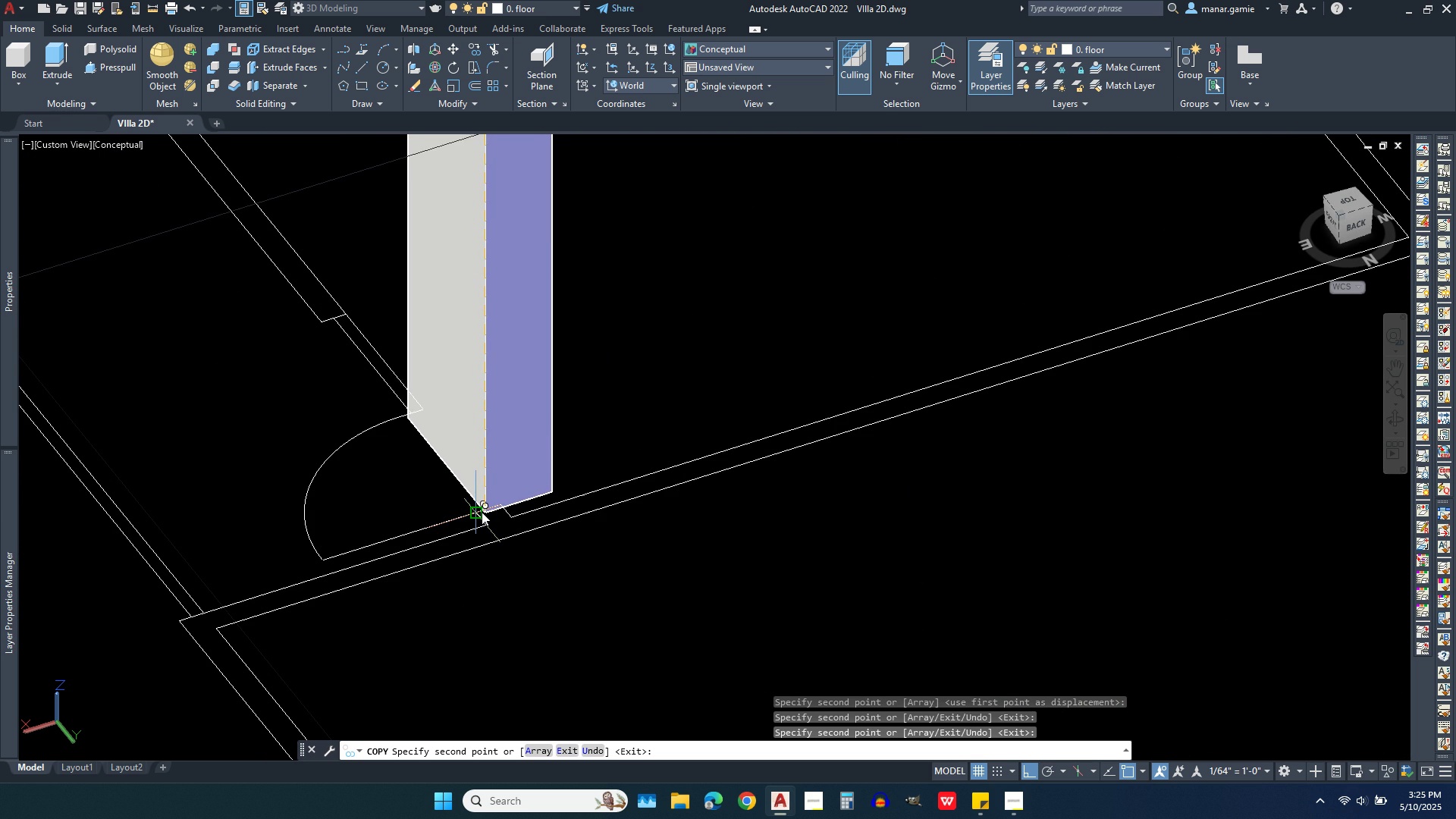 
left_click([482, 512])
 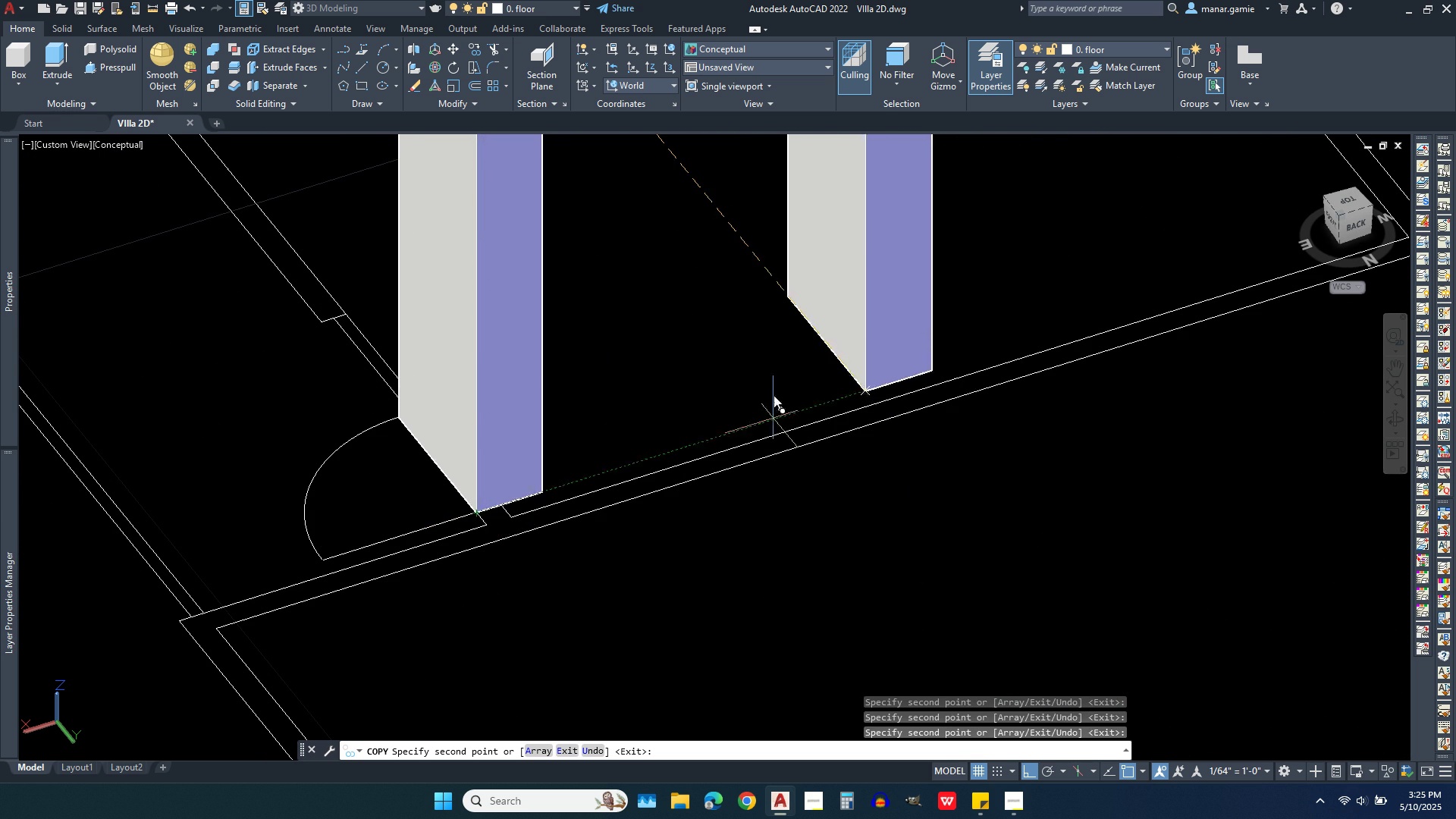 
scroll: coordinate [781, 355], scroll_direction: down, amount: 2.0
 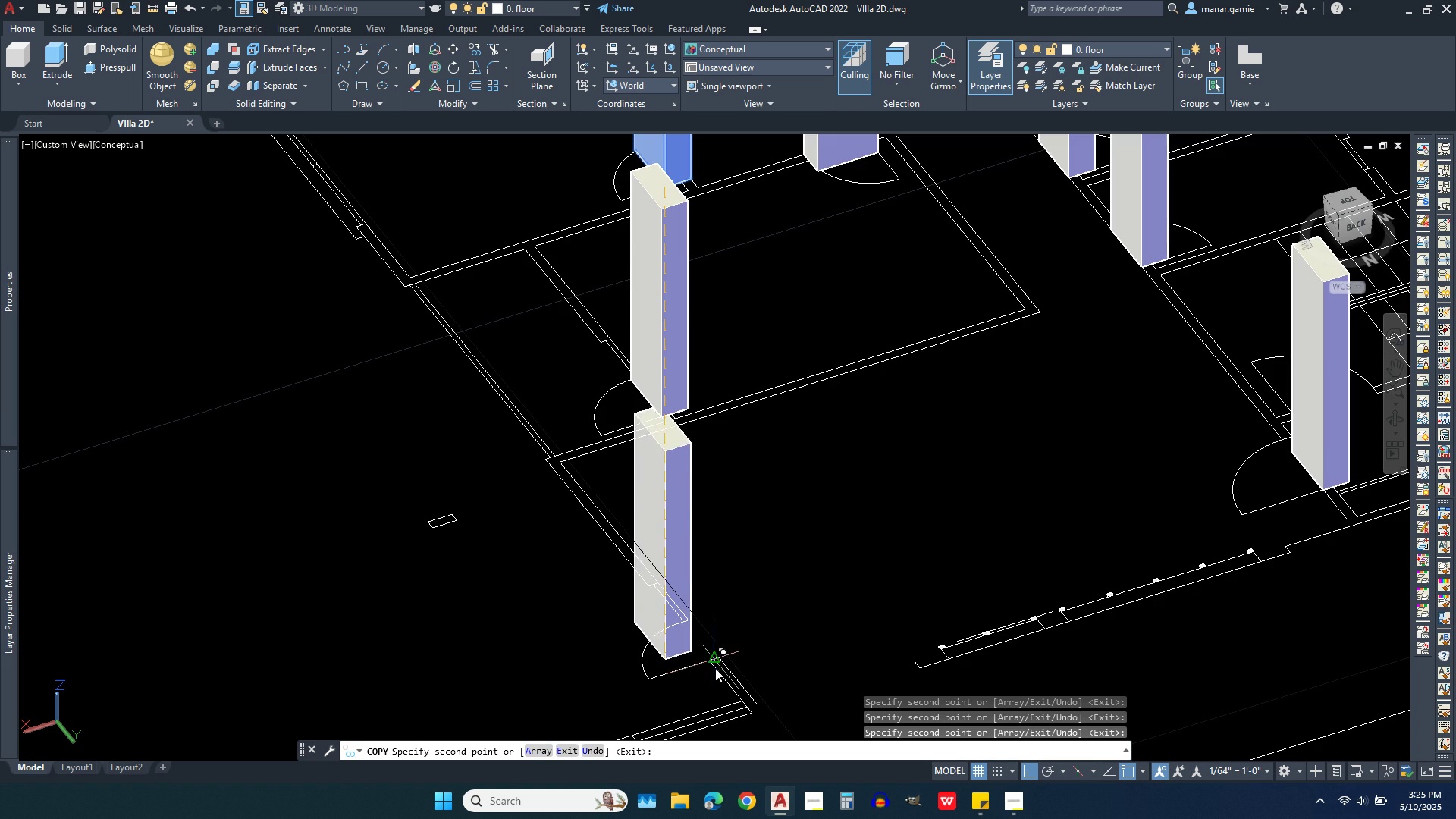 
scroll: coordinate [715, 679], scroll_direction: up, amount: 3.0
 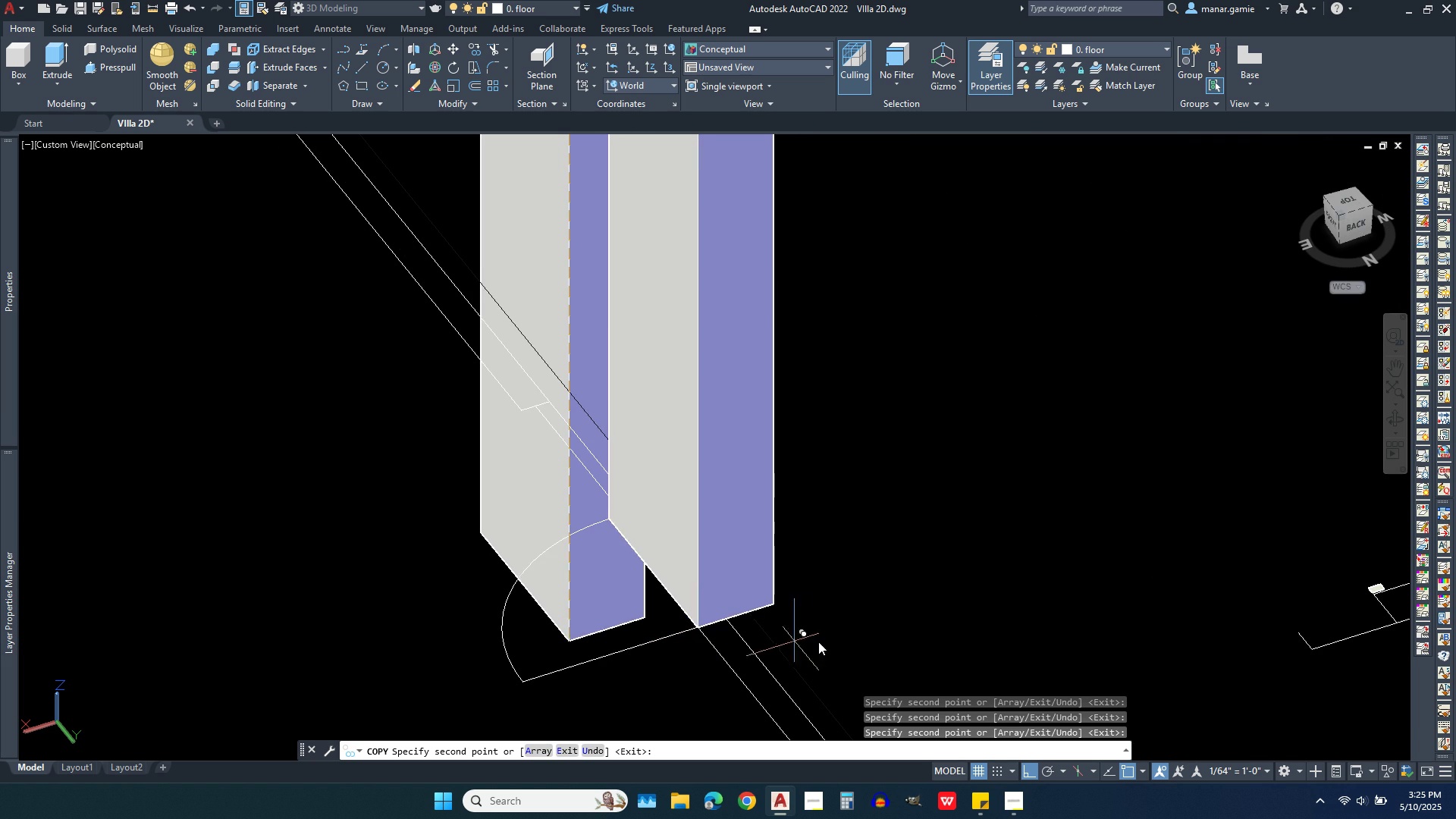 
scroll: coordinate [601, 636], scroll_direction: down, amount: 5.0
 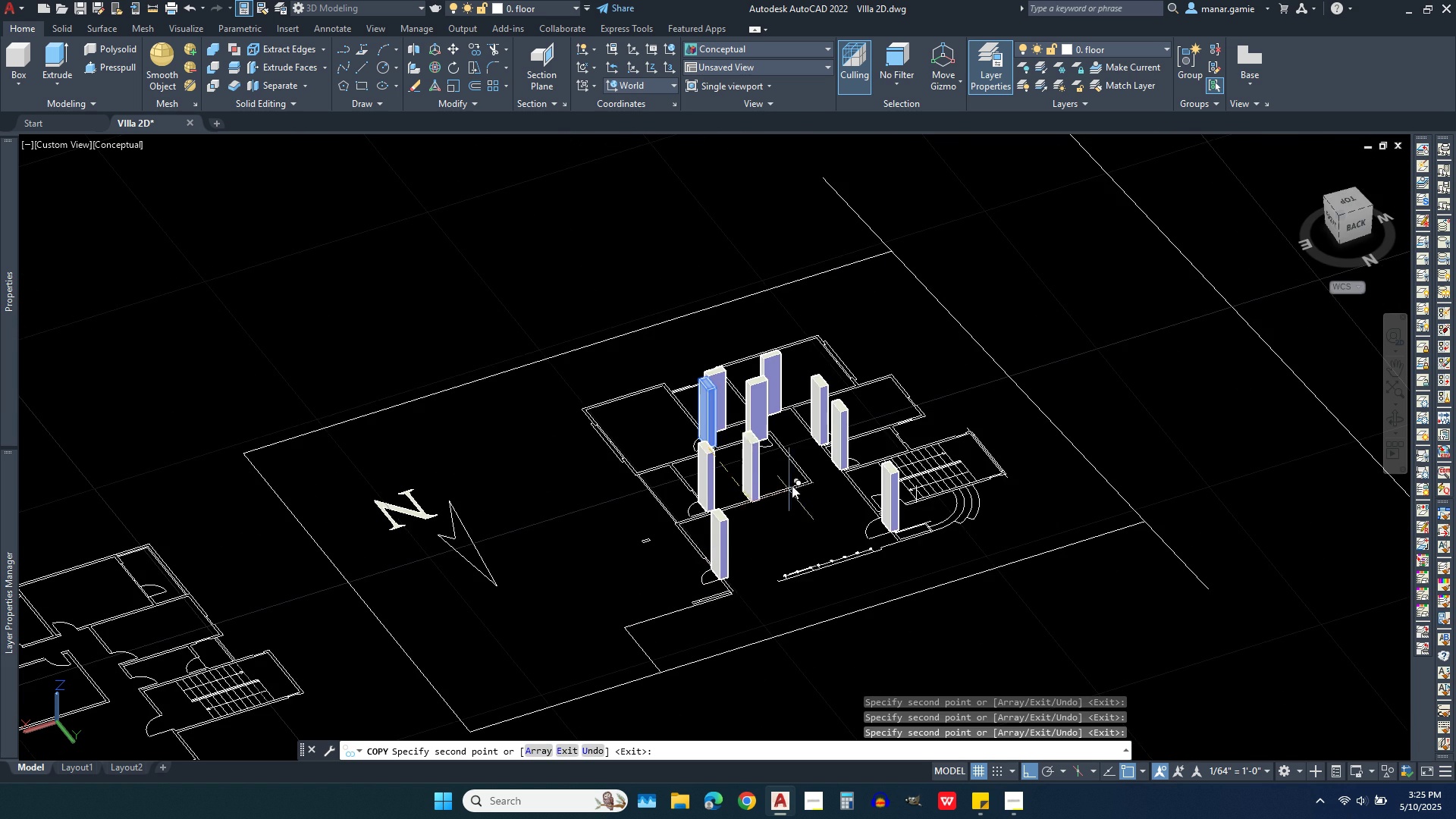 
scroll: coordinate [654, 394], scroll_direction: up, amount: 4.0
 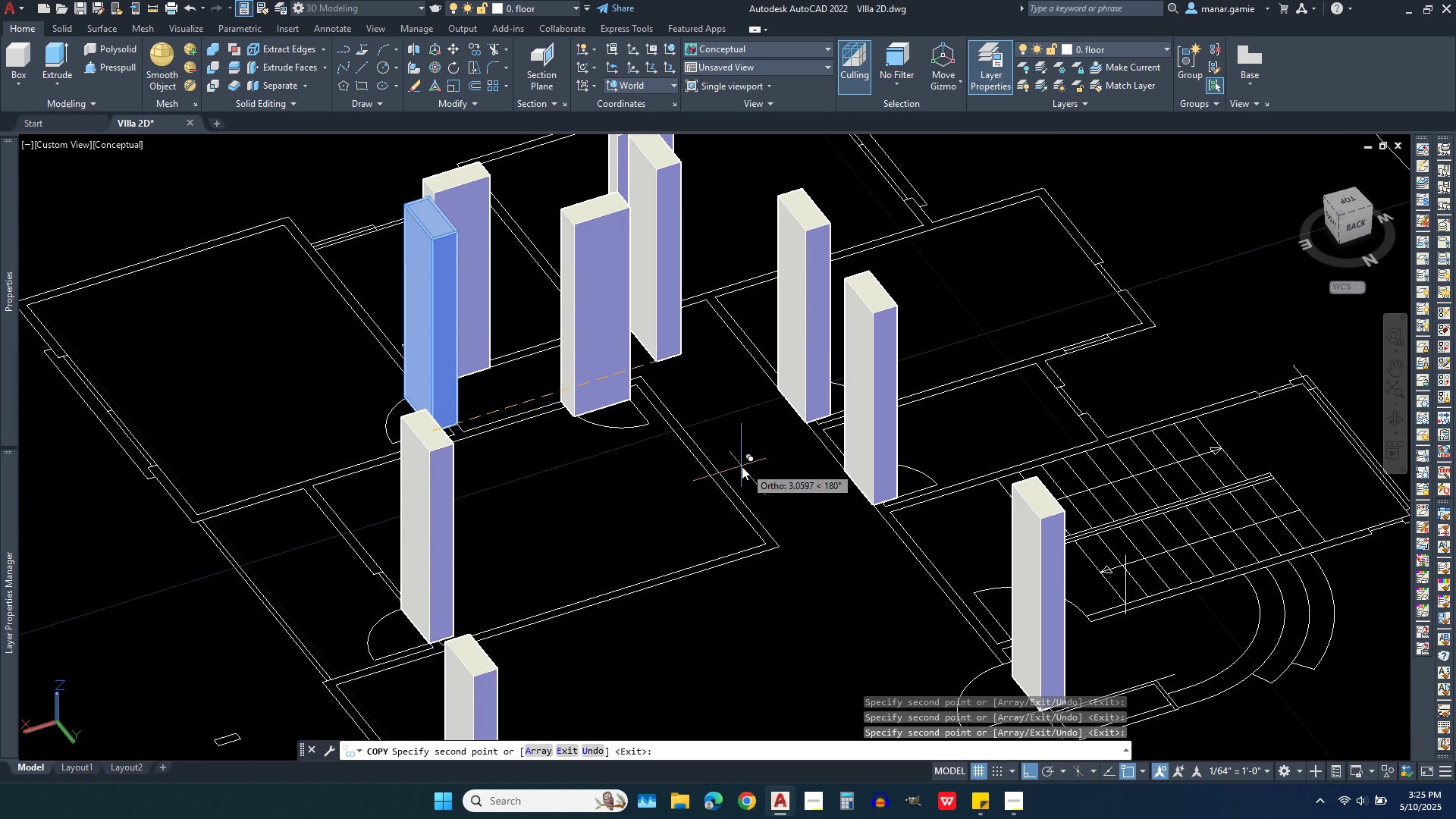 
right_click([742, 466])
 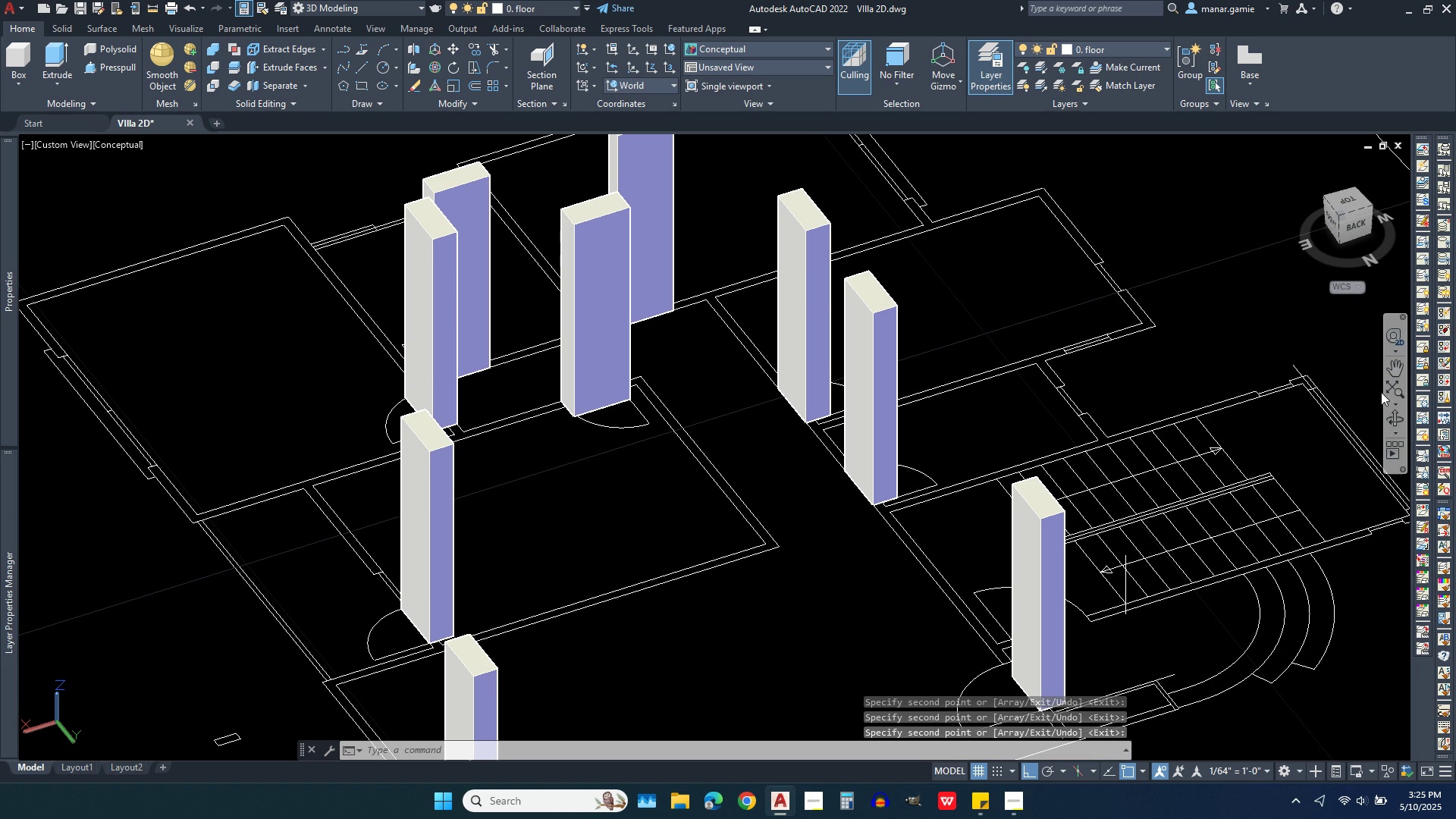 
left_click([1402, 419])